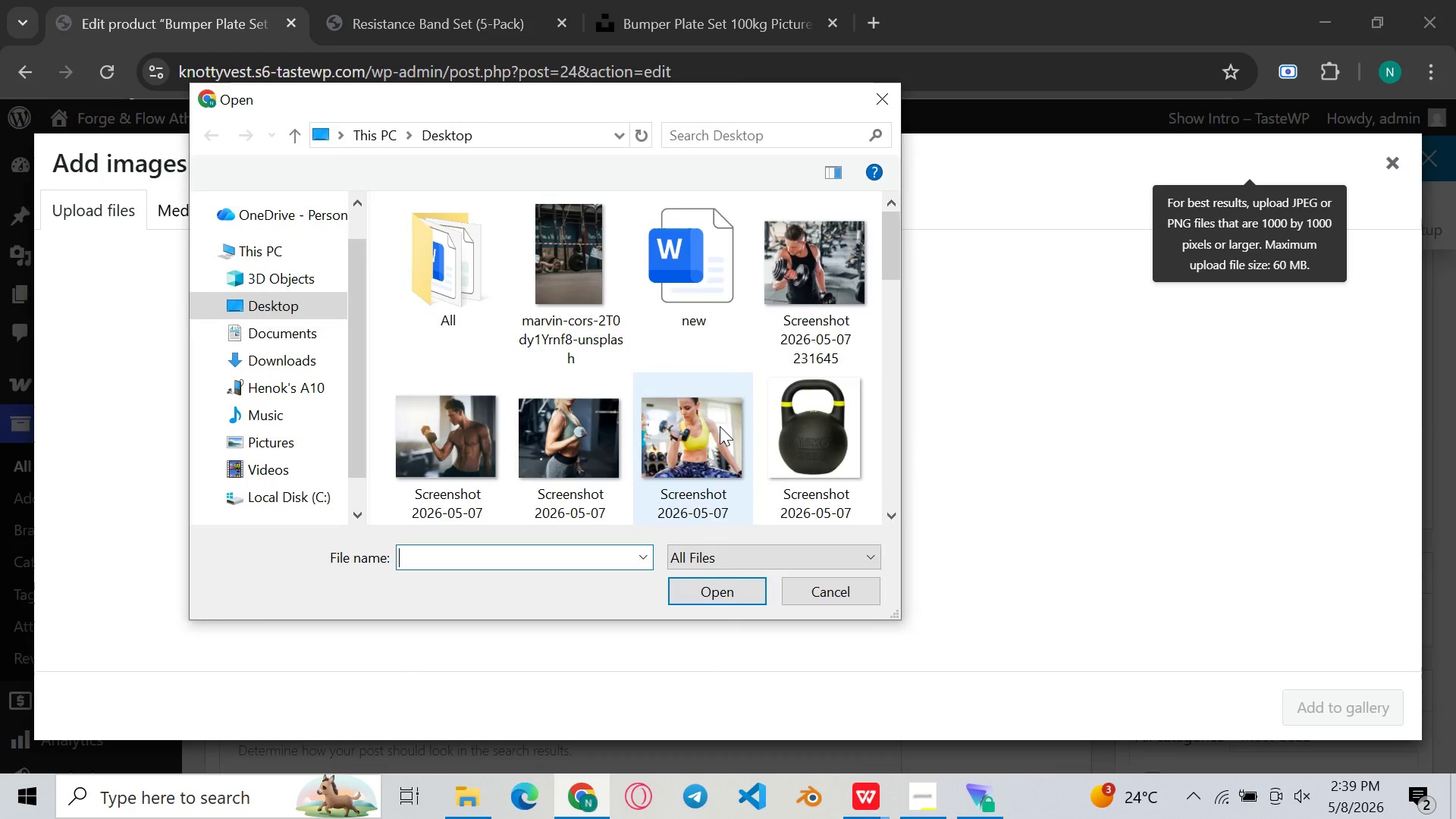 
left_click([535, 426])
 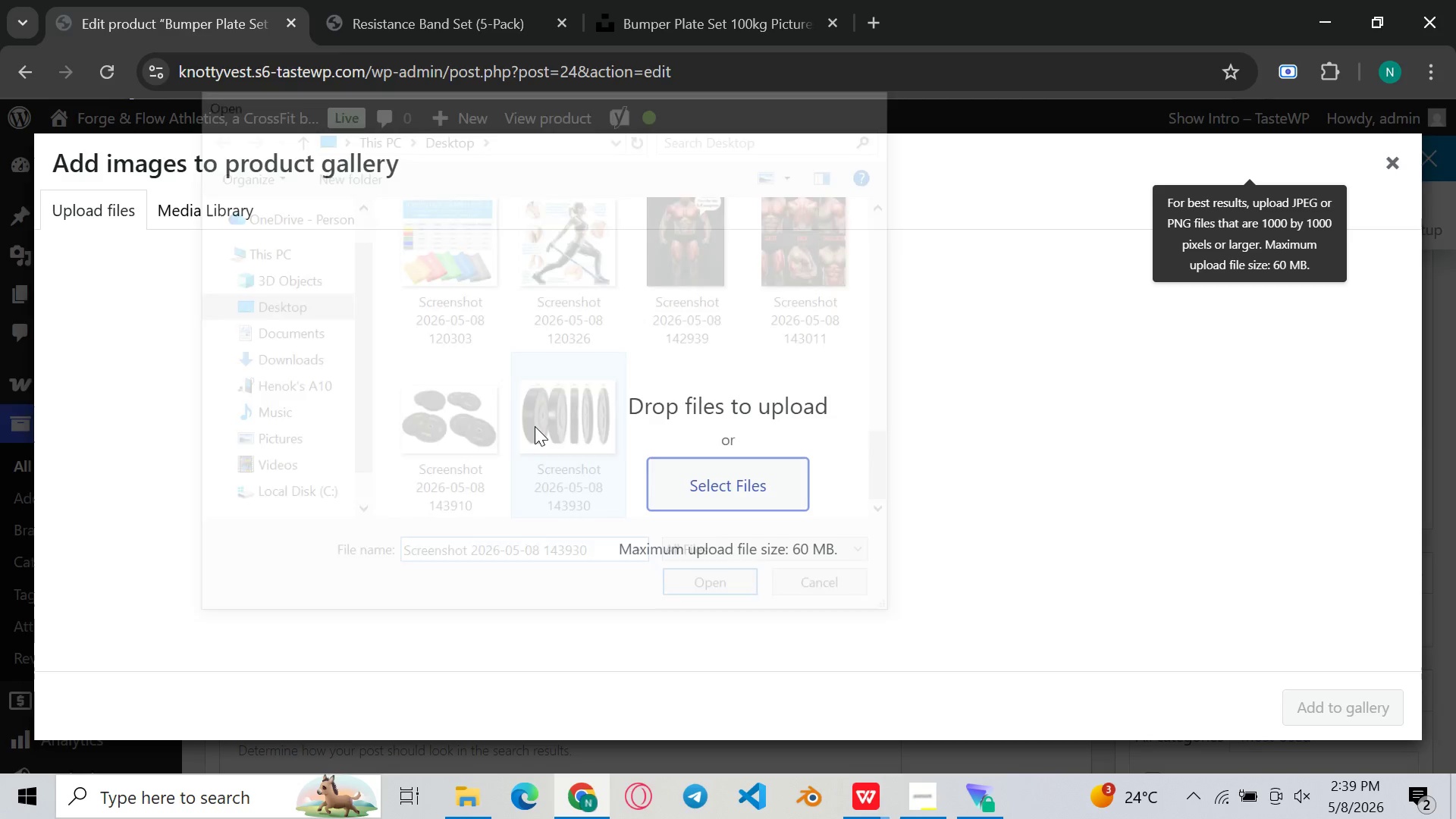 
scroll: coordinate [720, 426], scroll_direction: down, amount: 55.0
 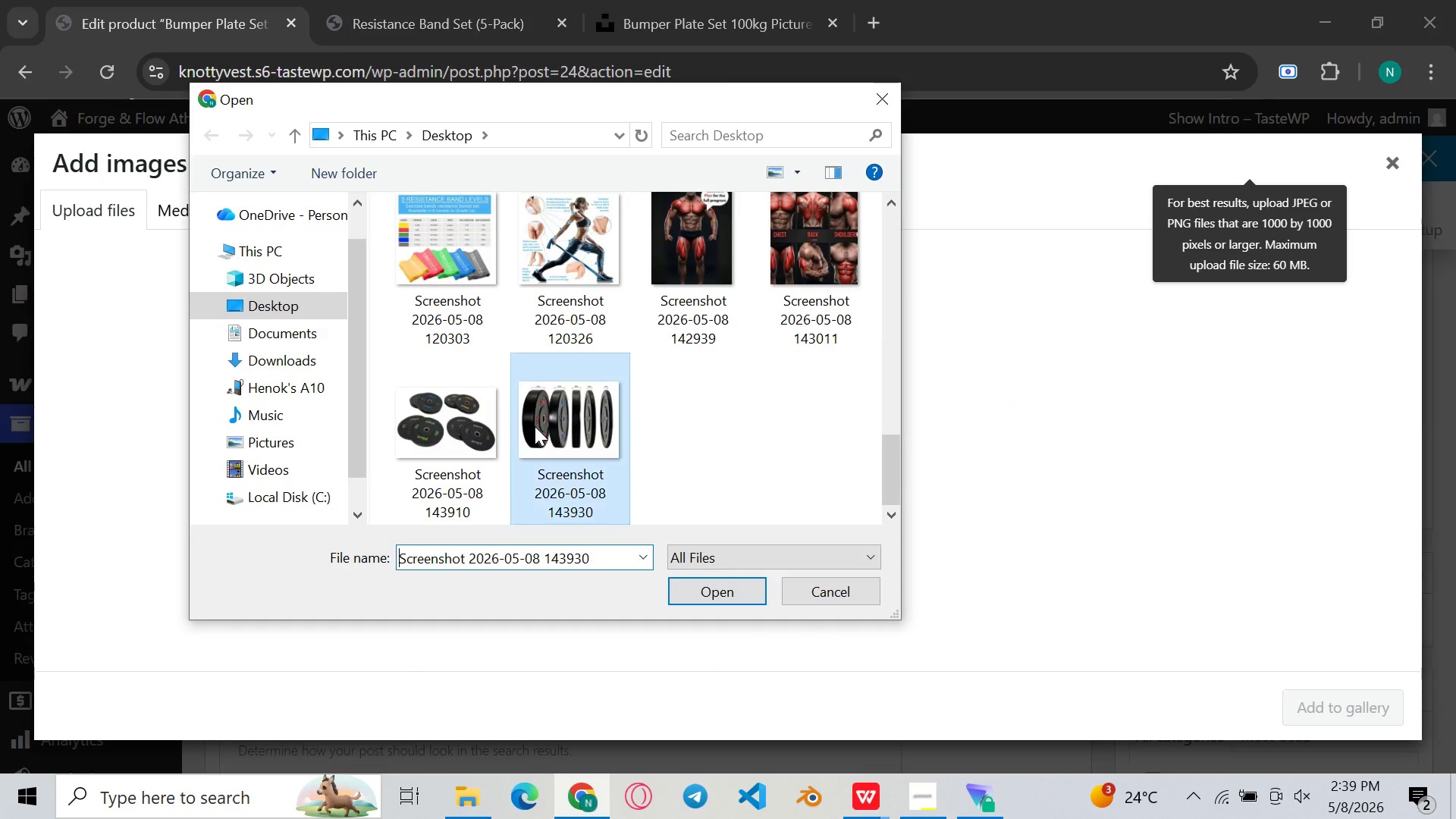 
double_click([535, 426])
 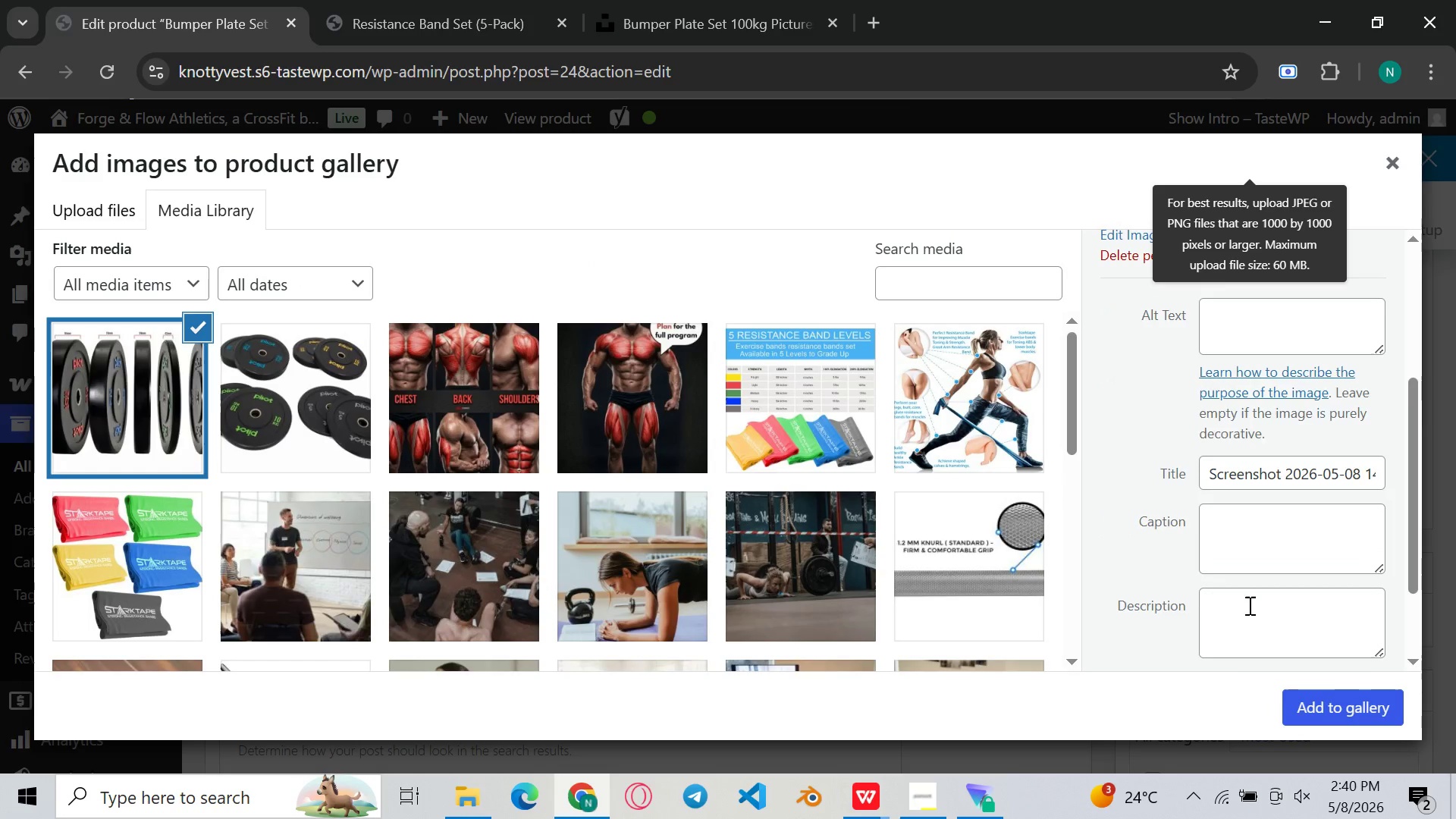 
left_click([1334, 701])
 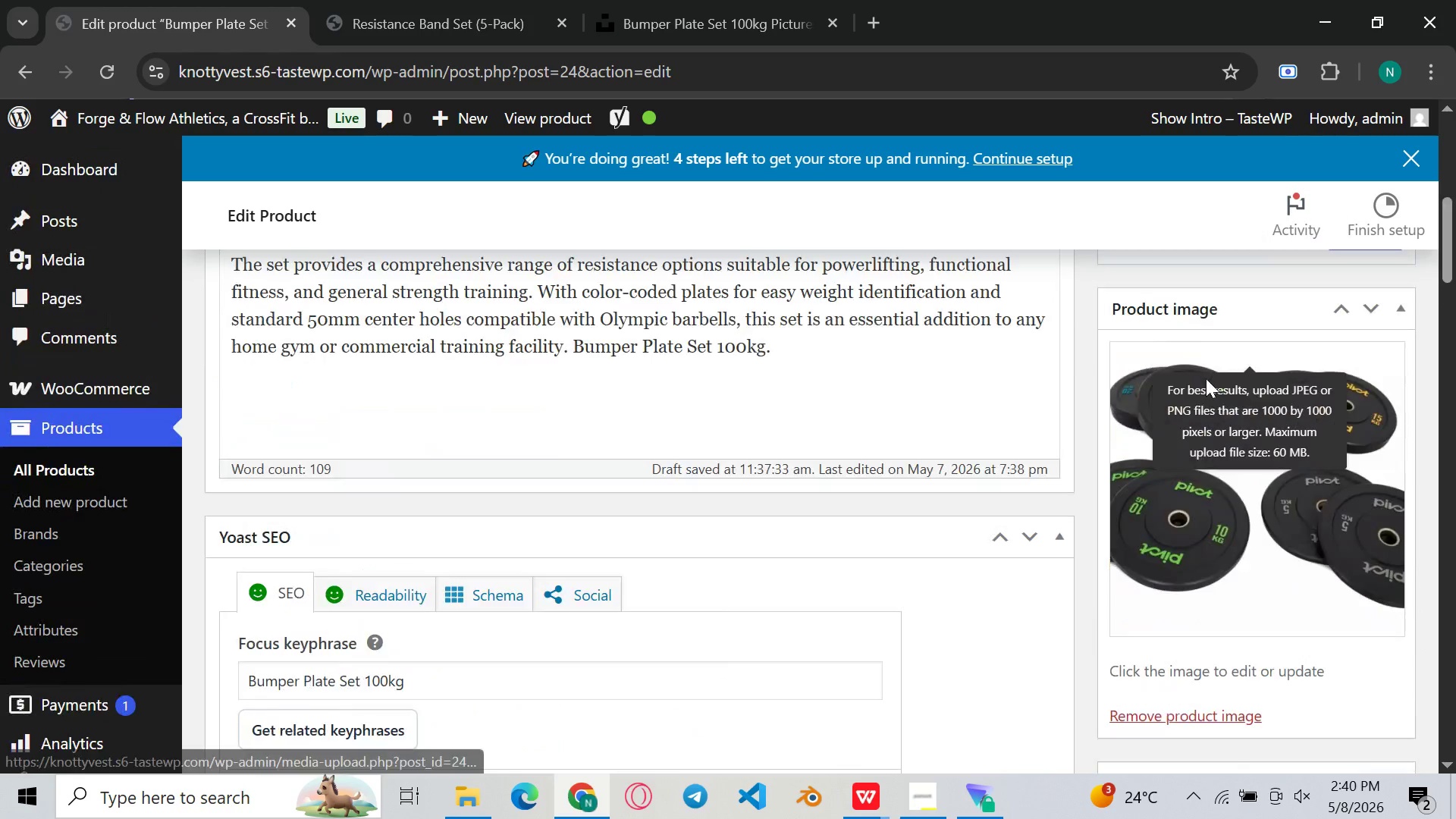 
left_click([1387, 497])
 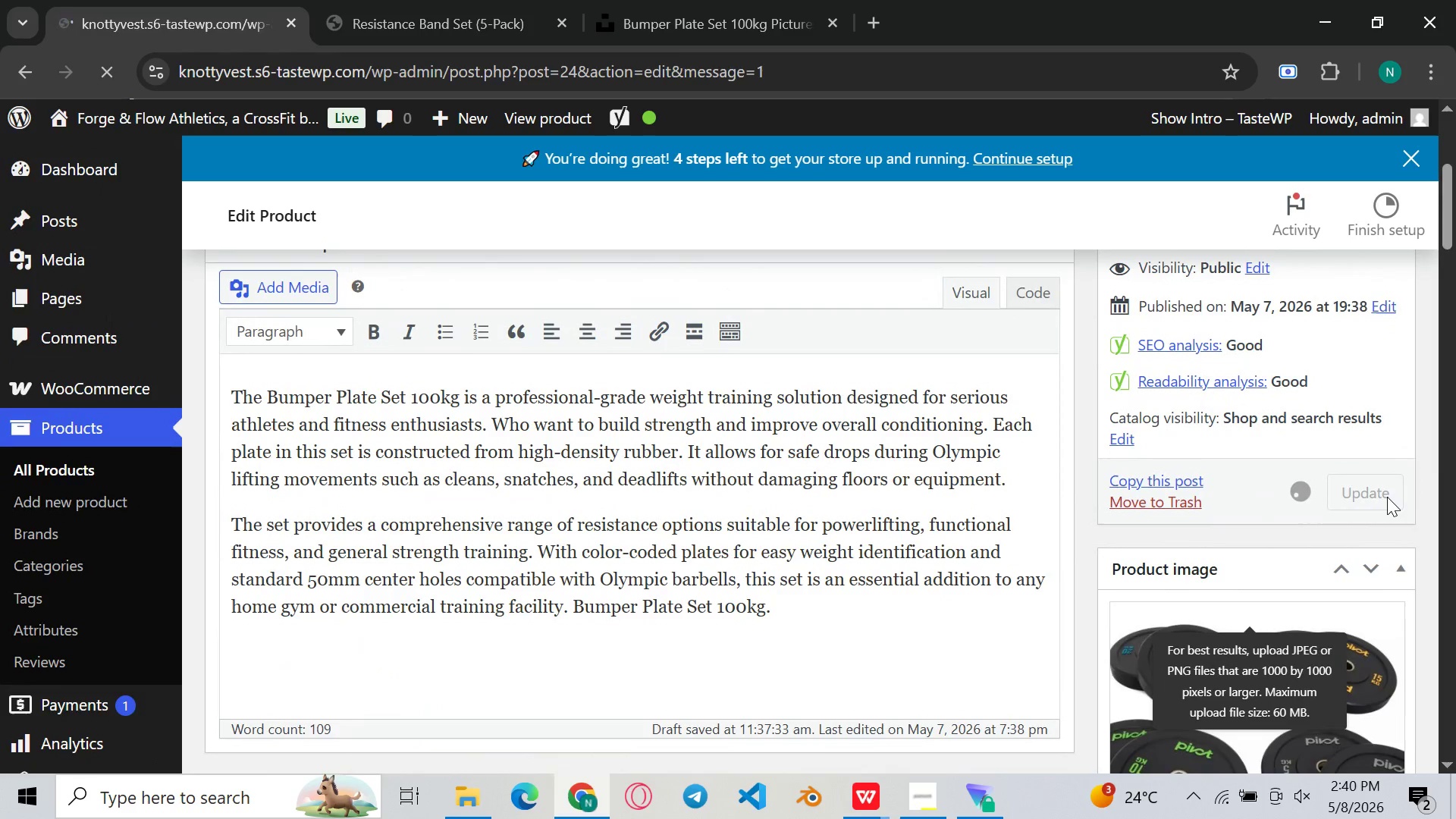 
mouse_move([762, 507])
 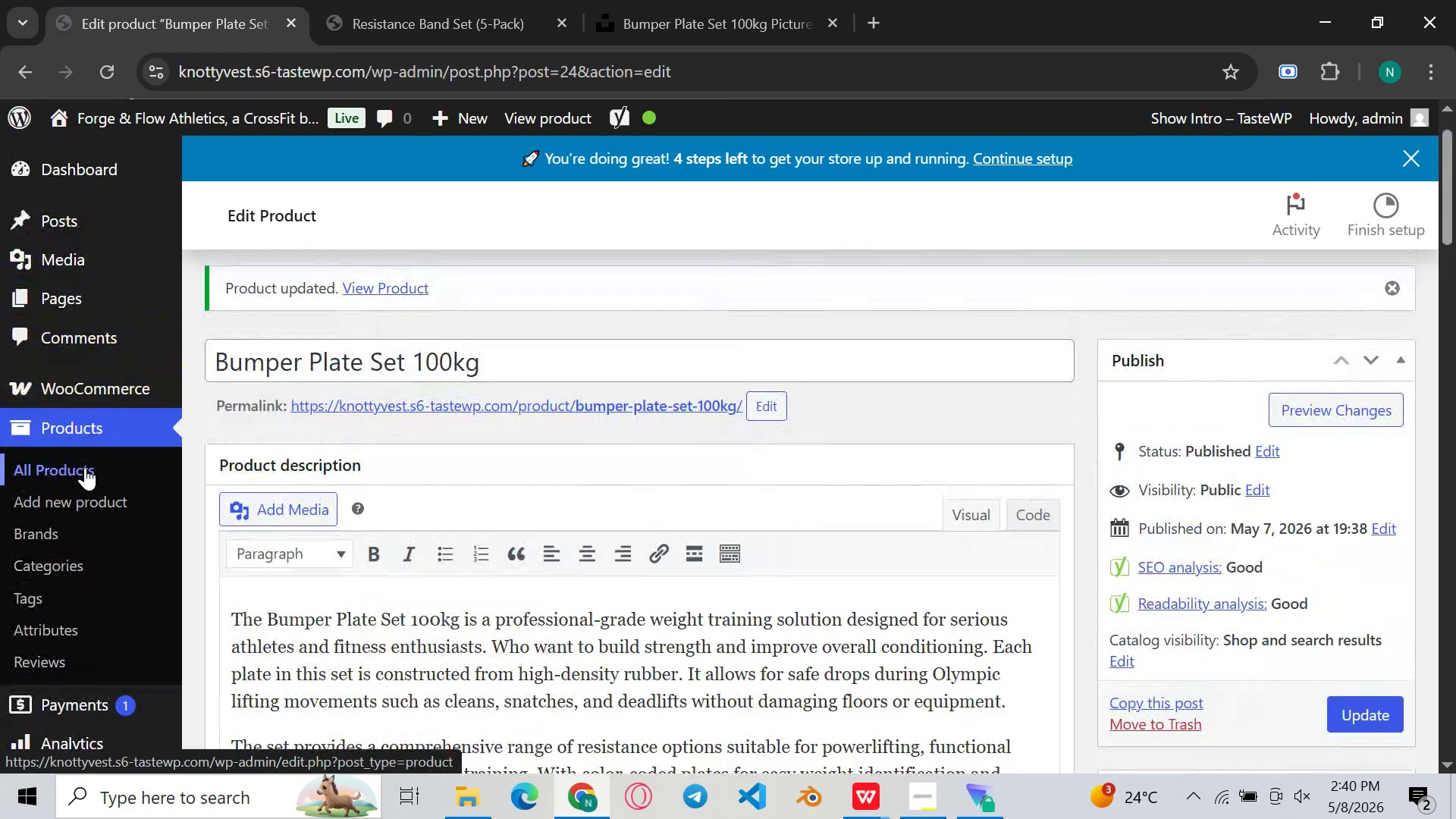 
left_click([85, 467])
 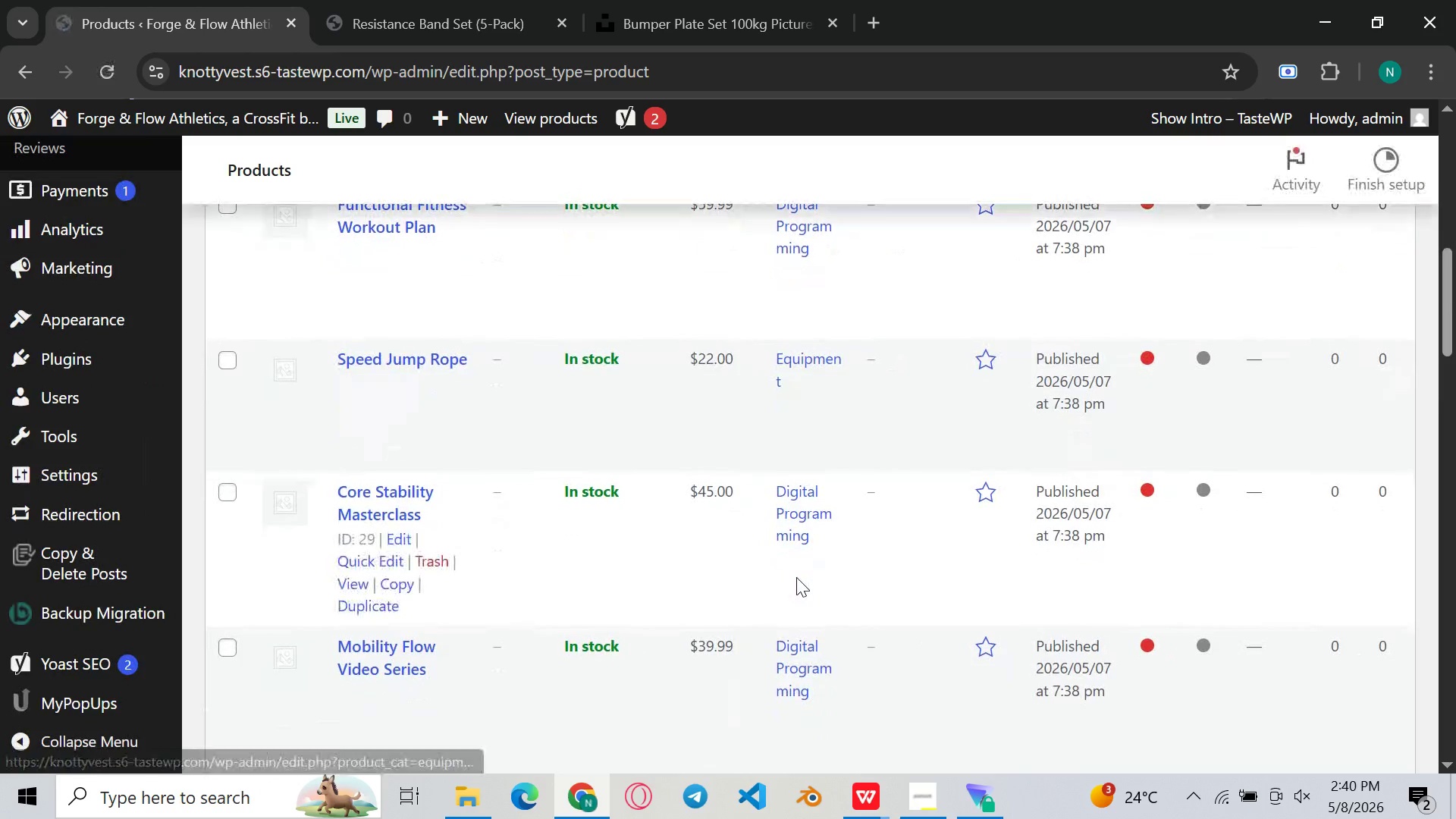 
wait(13.2)
 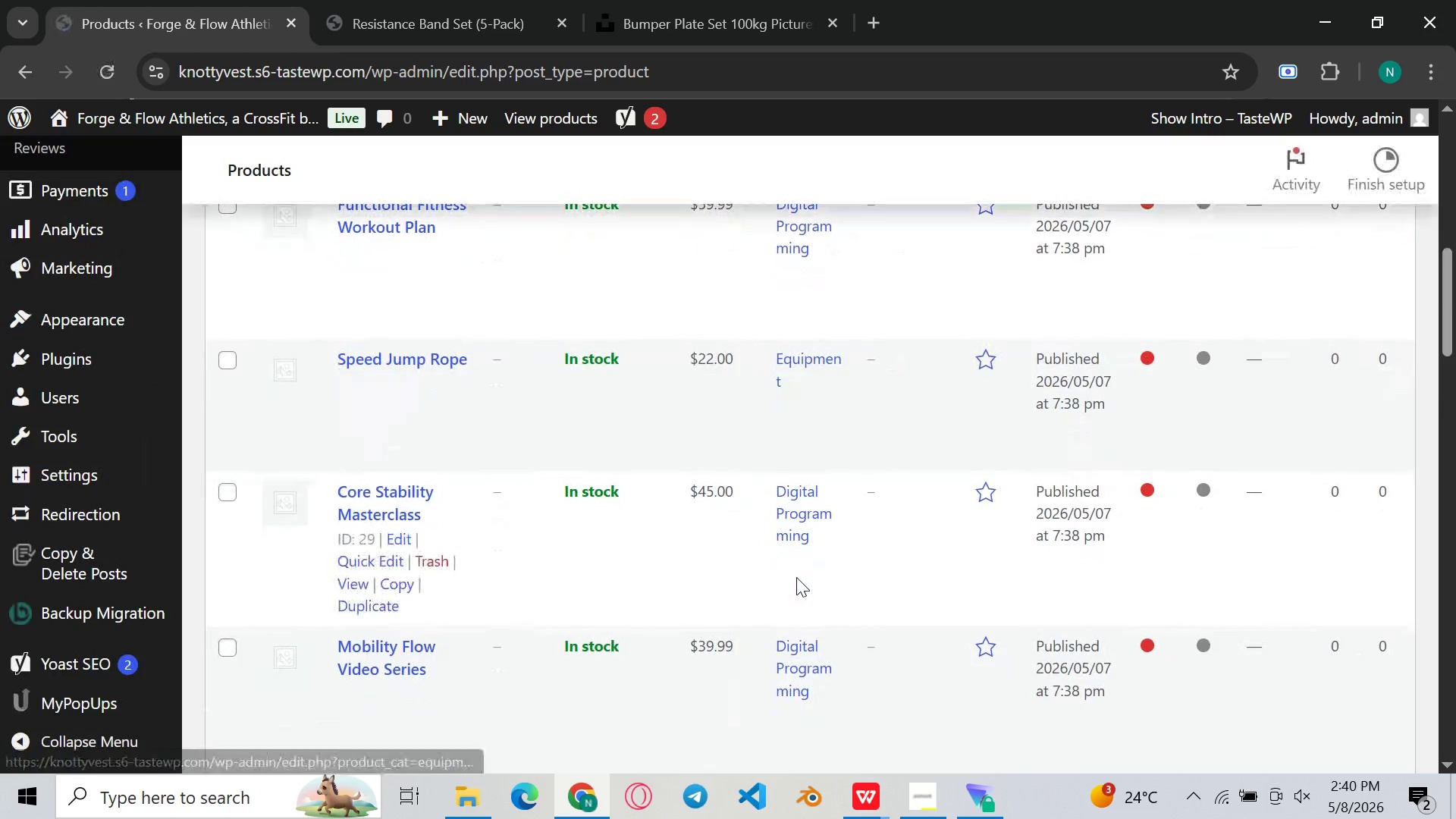 
left_click([368, 453])
 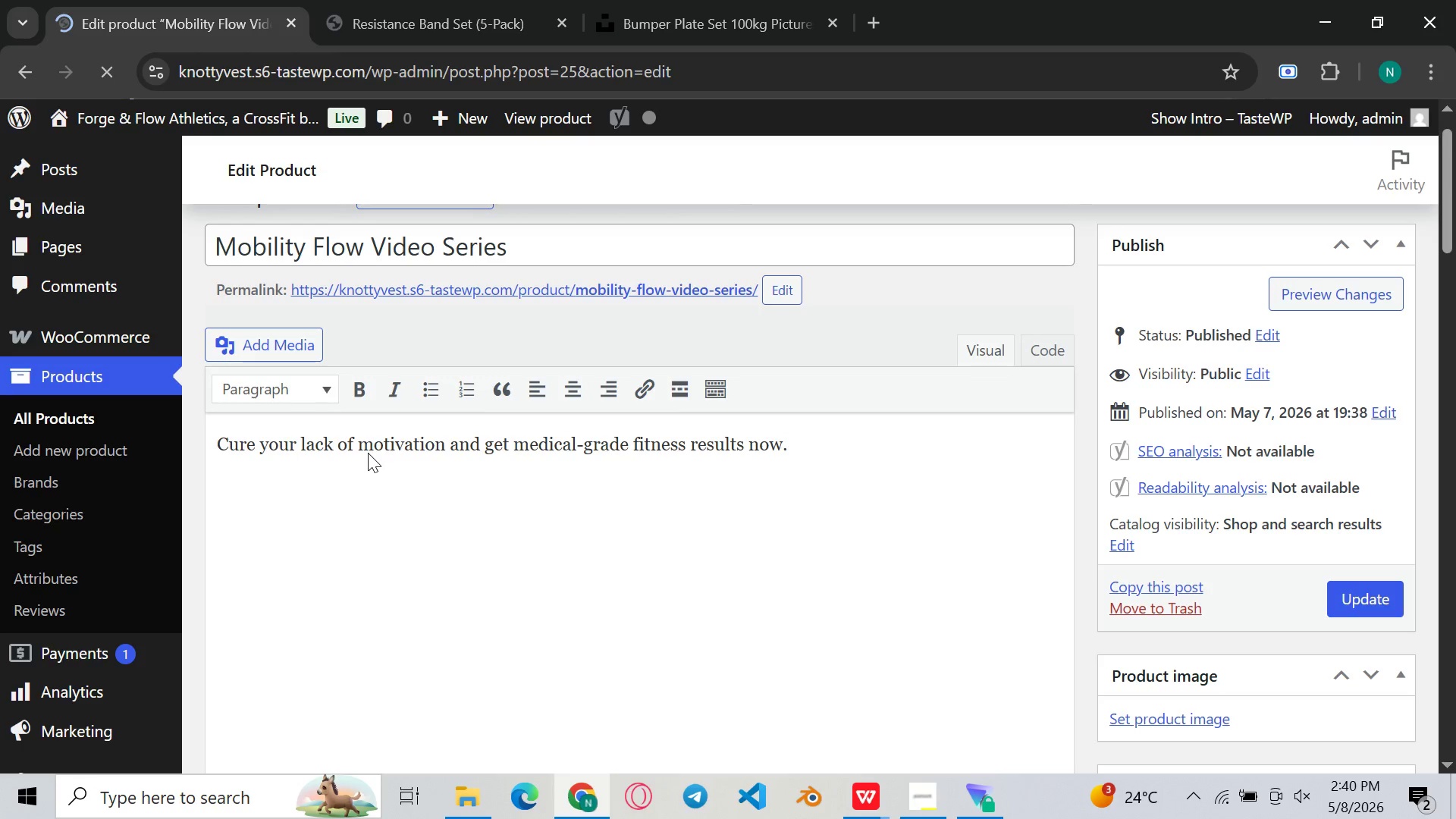 
wait(11.11)
 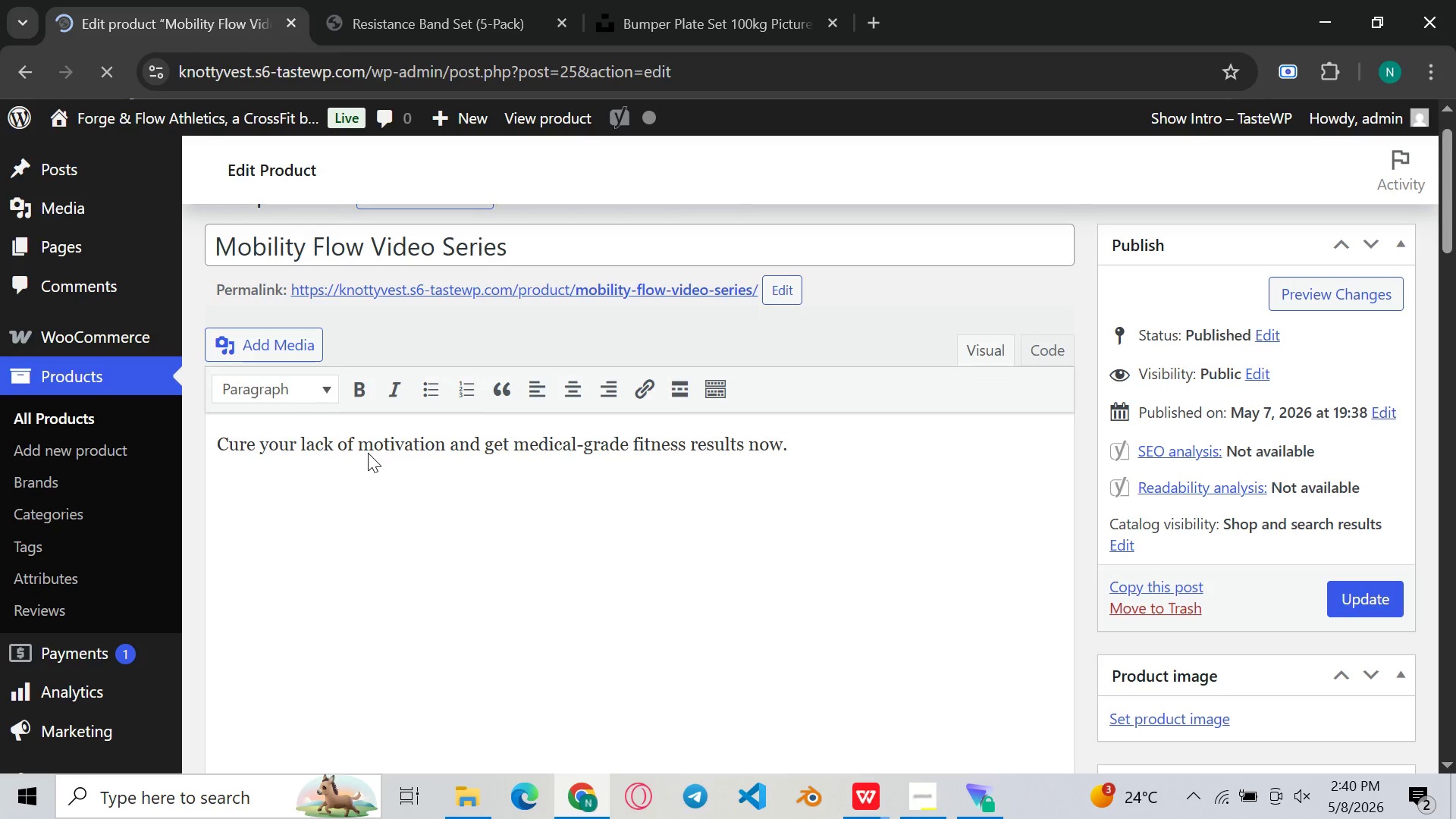 
left_click([882, 426])
 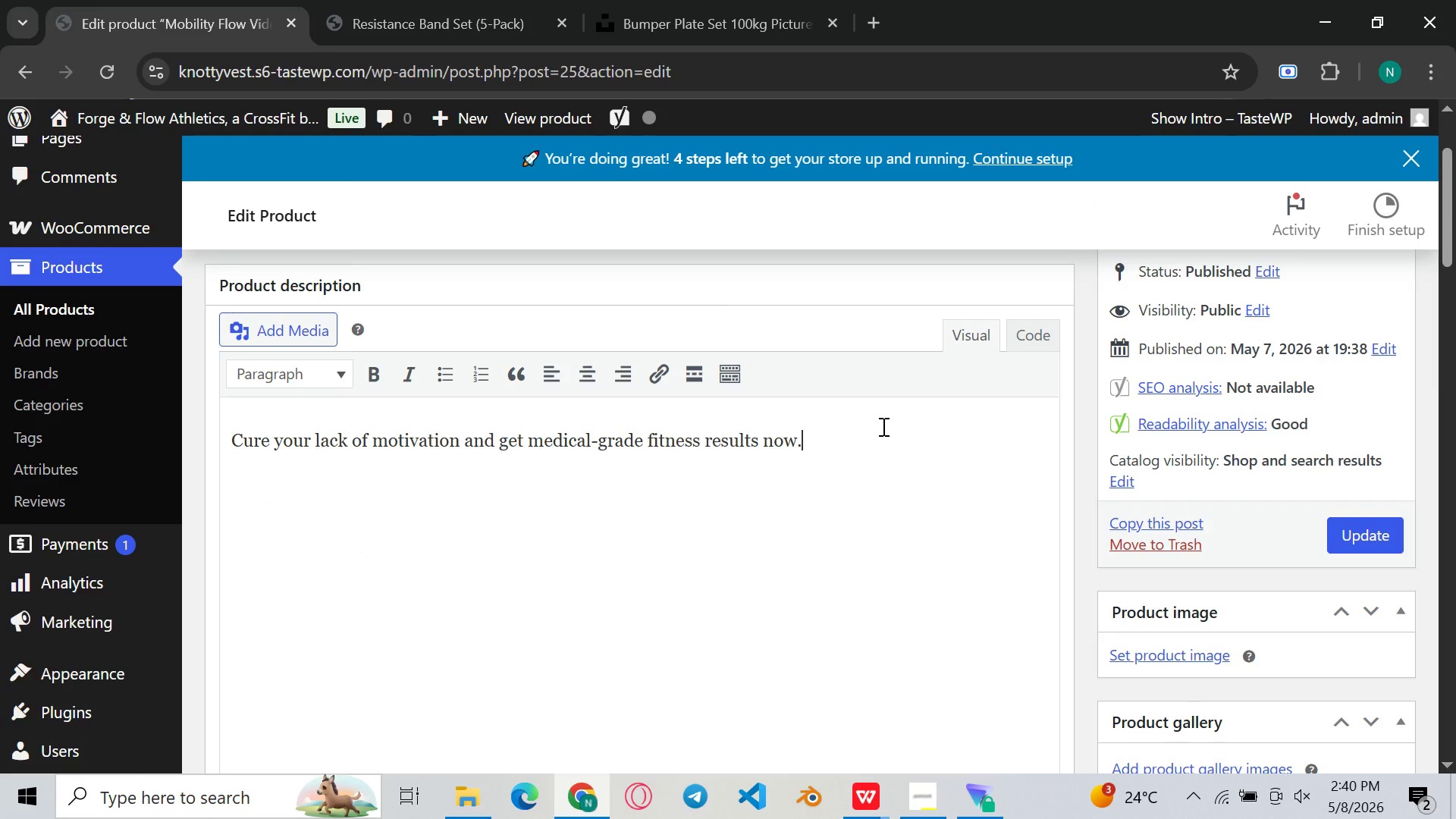 
key(Control+A)
 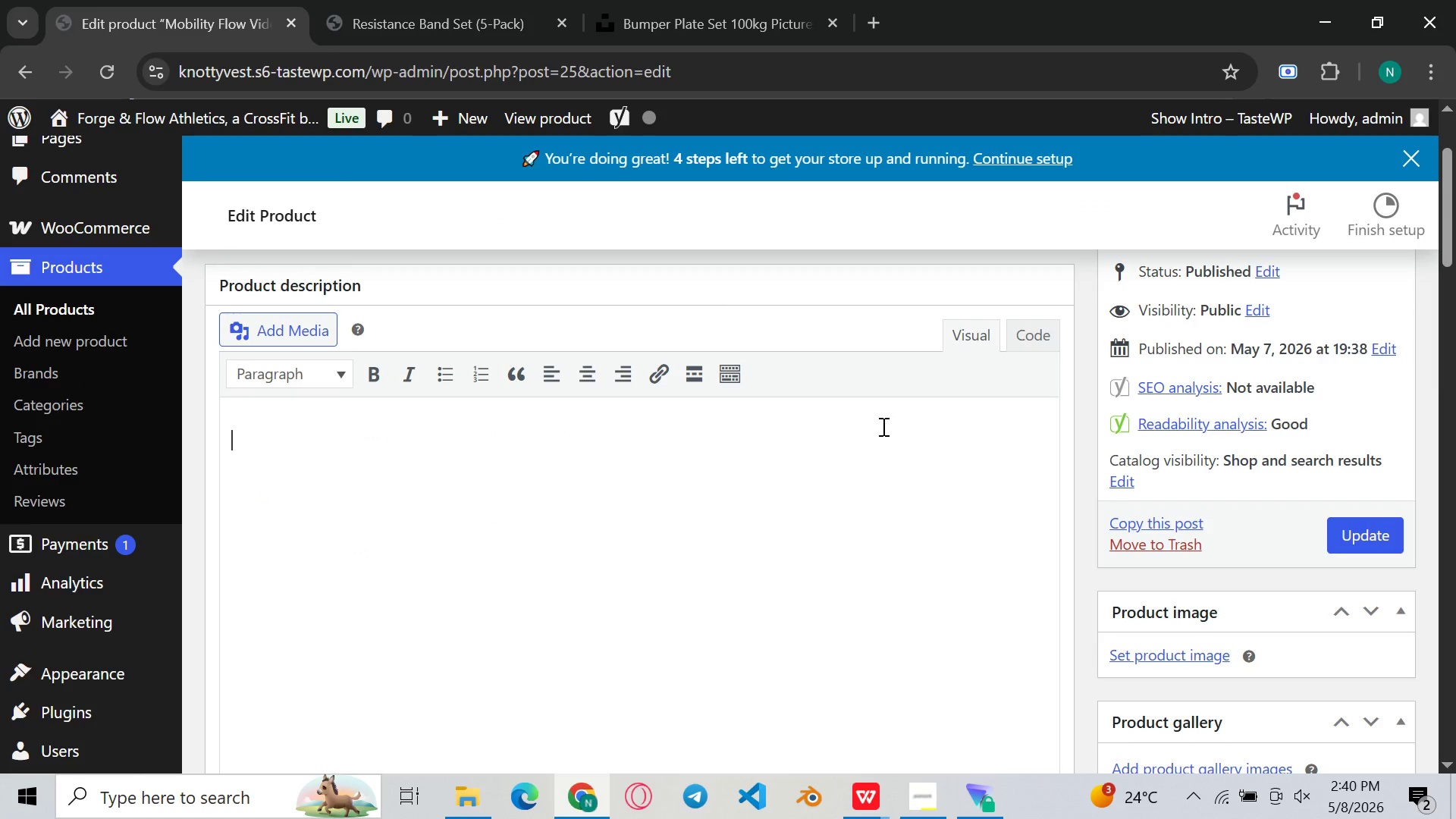 
key(Backspace)
 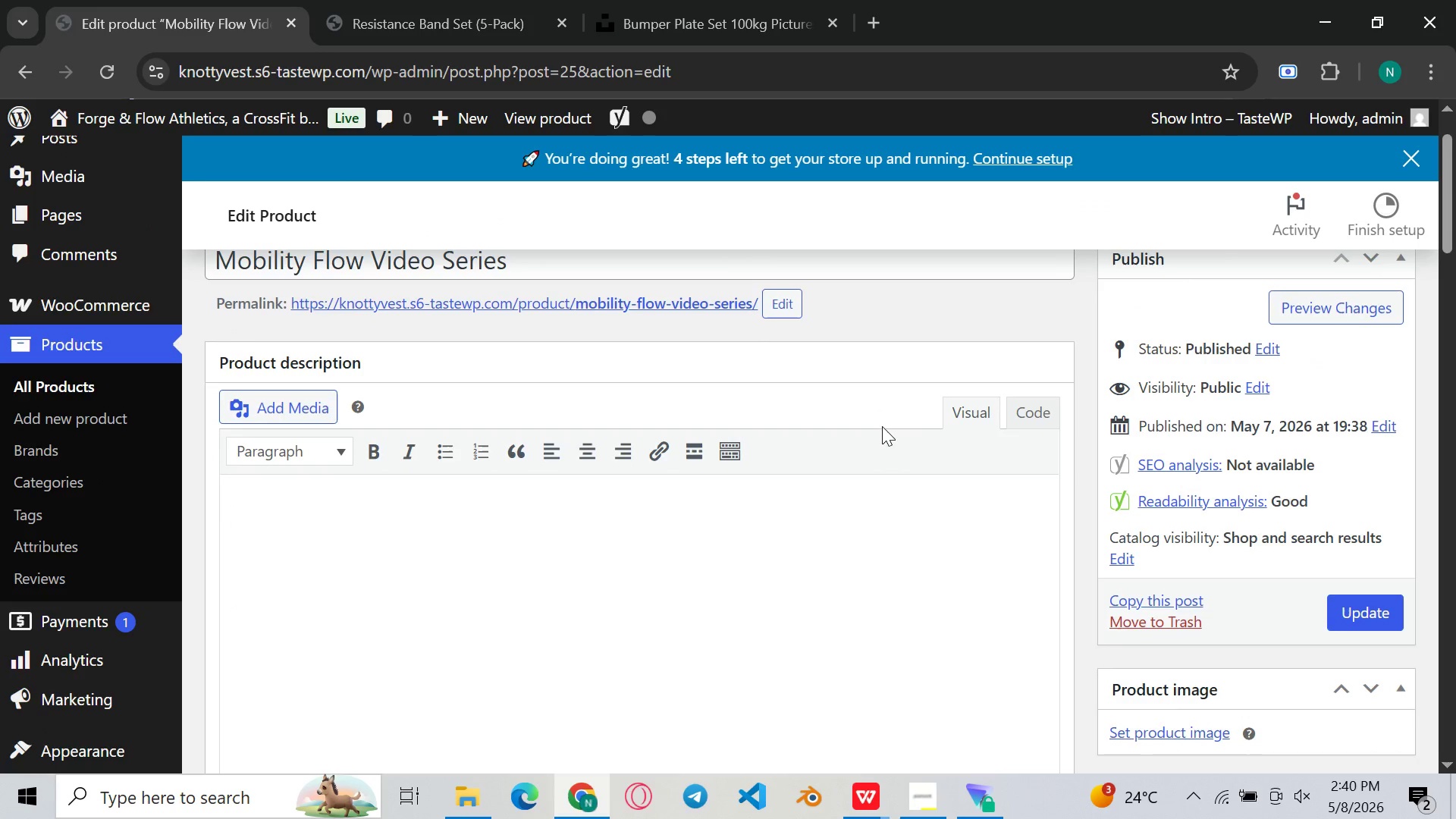 
type(The Mobility Fko)
key(Backspace)
key(Backspace)
type(low Video Series is a guided training program designed to hep)
key(Backspace)
type(lp indivia)
key(Backspace)
key(Backspace)
type(iduals improve flexiblit)
key(Backspace)
key(Backspace)
key(Backspace)
type(ility )
key(Backspace)
type(, support)
 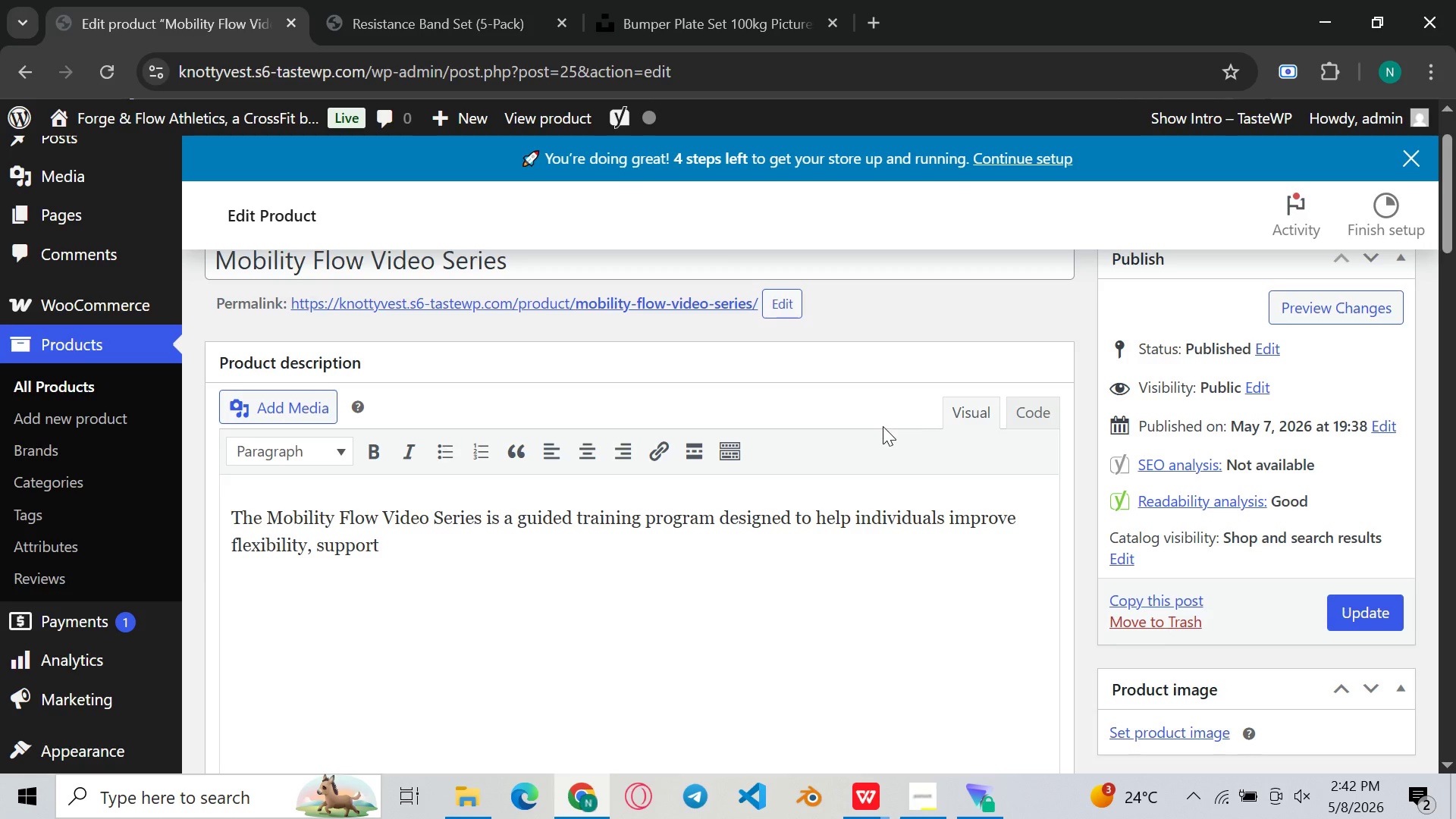 
type( better posture, and enhance oveall )
key(Backspace)
key(Backspace)
key(Backspace)
key(Backspace)
type(r)
 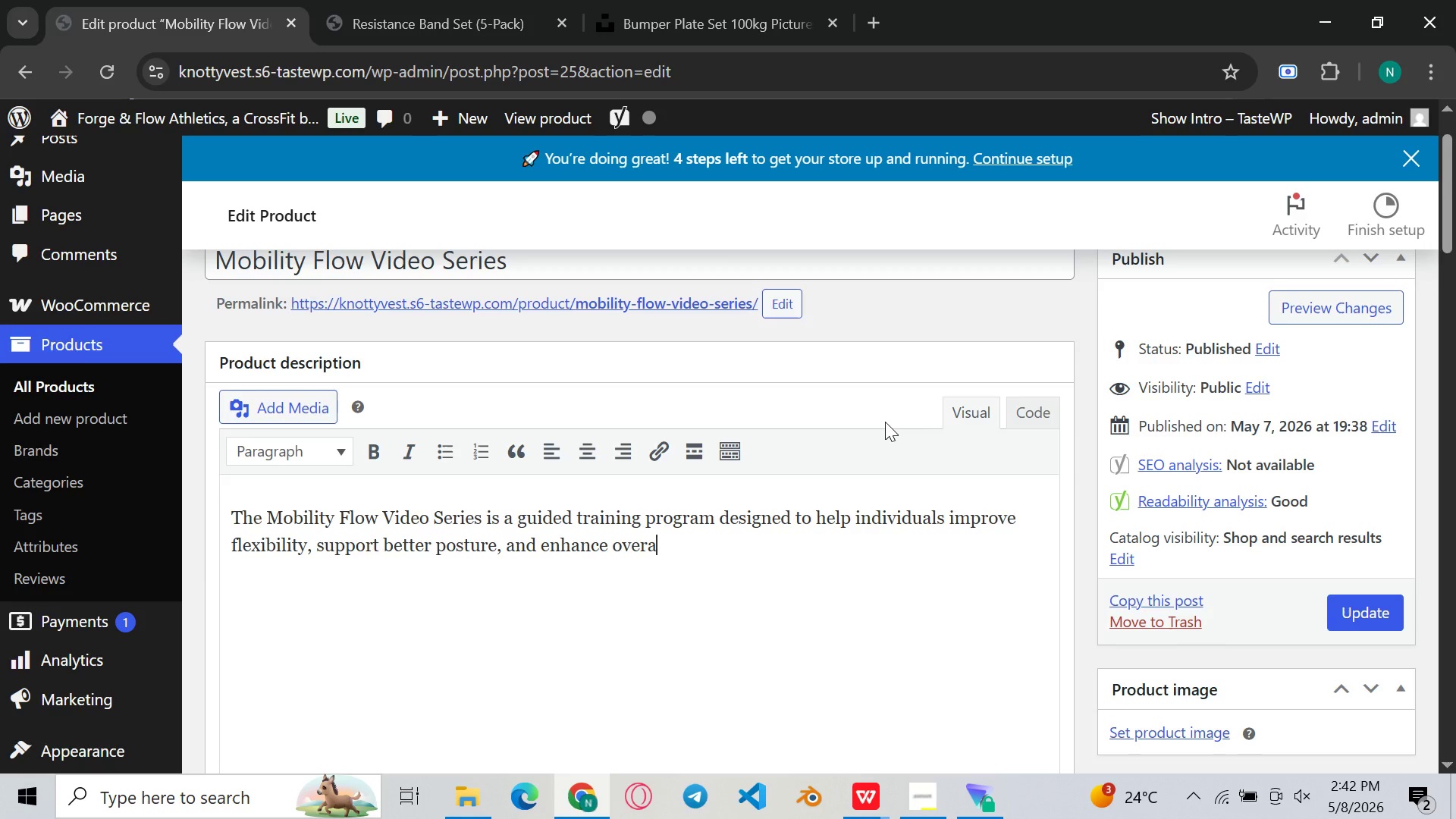 
type(all )
 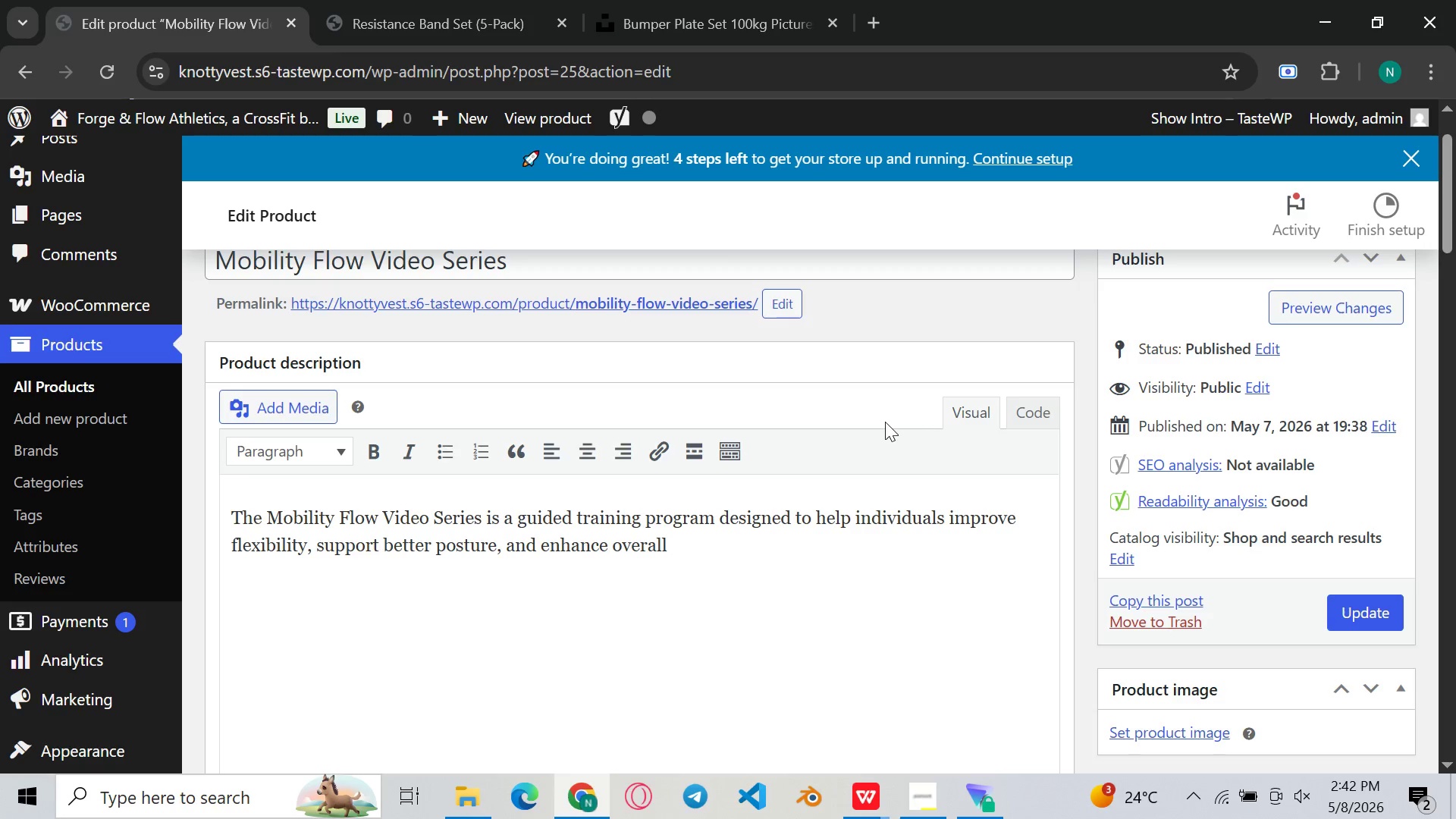 
wait(7.72)
 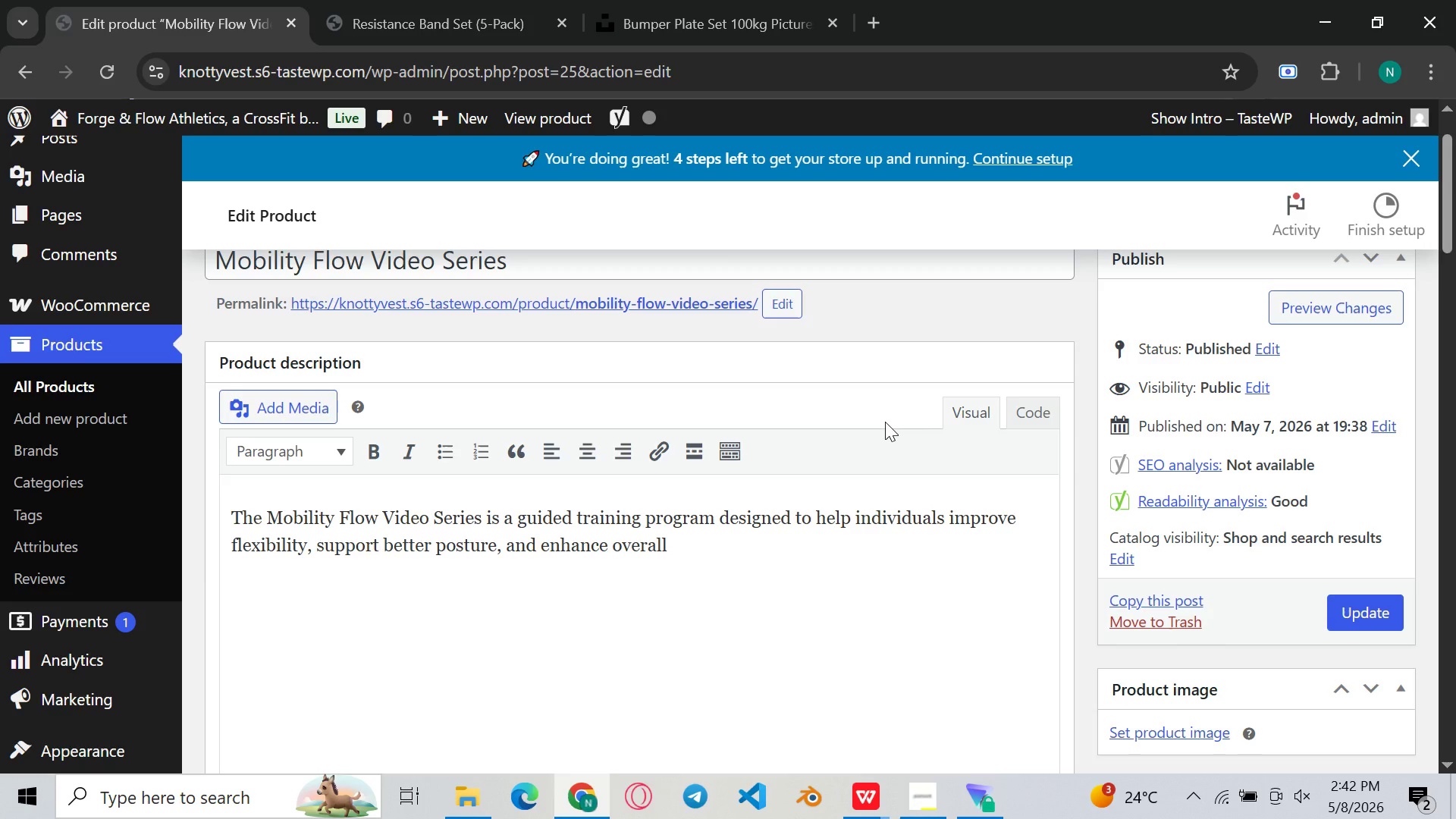 
type(ody)
key(Backspace)
key(Backspace)
key(Backspace)
type(body)
 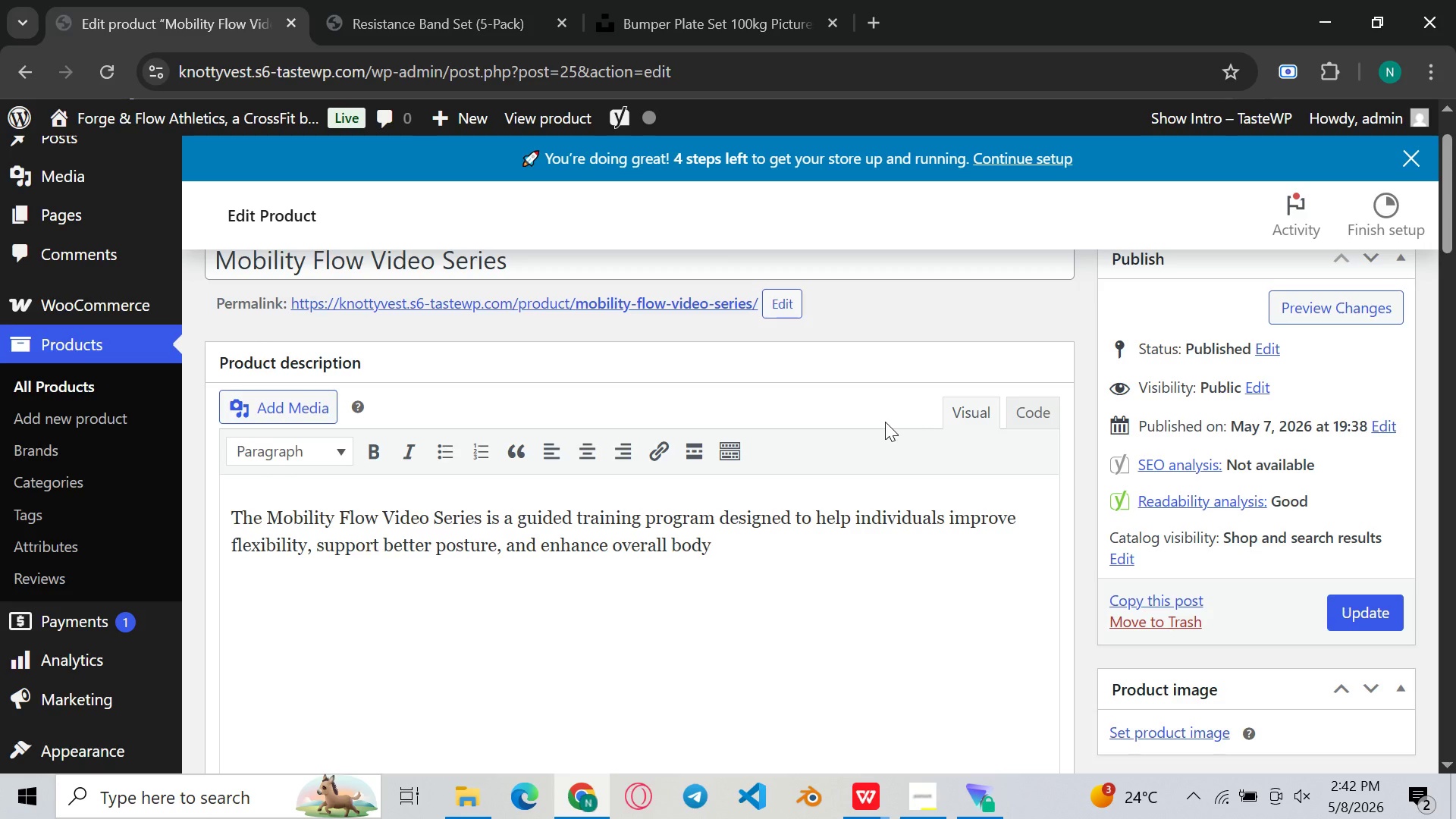 
left_click([166, 0])
 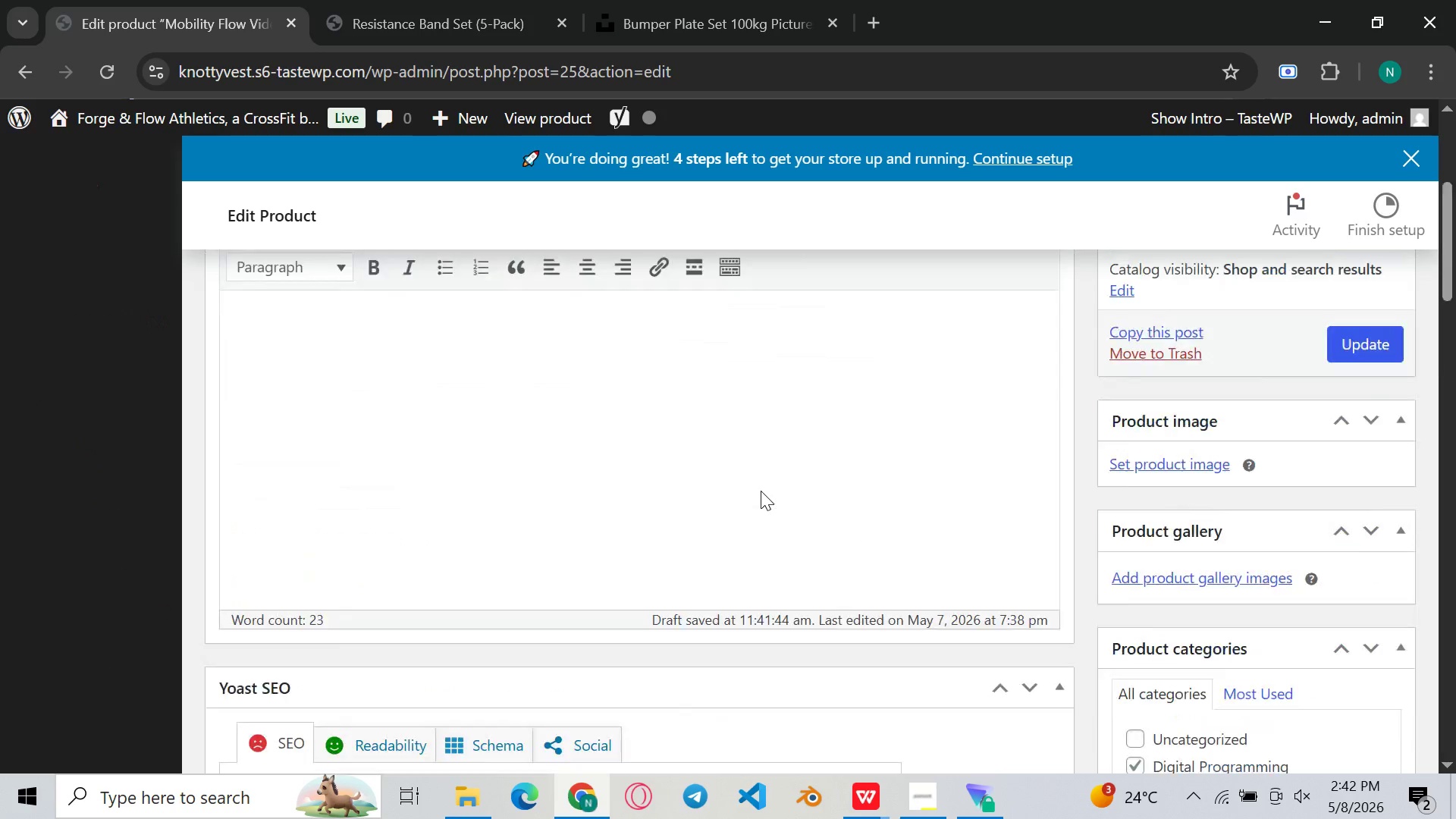 
left_click([723, 676])
 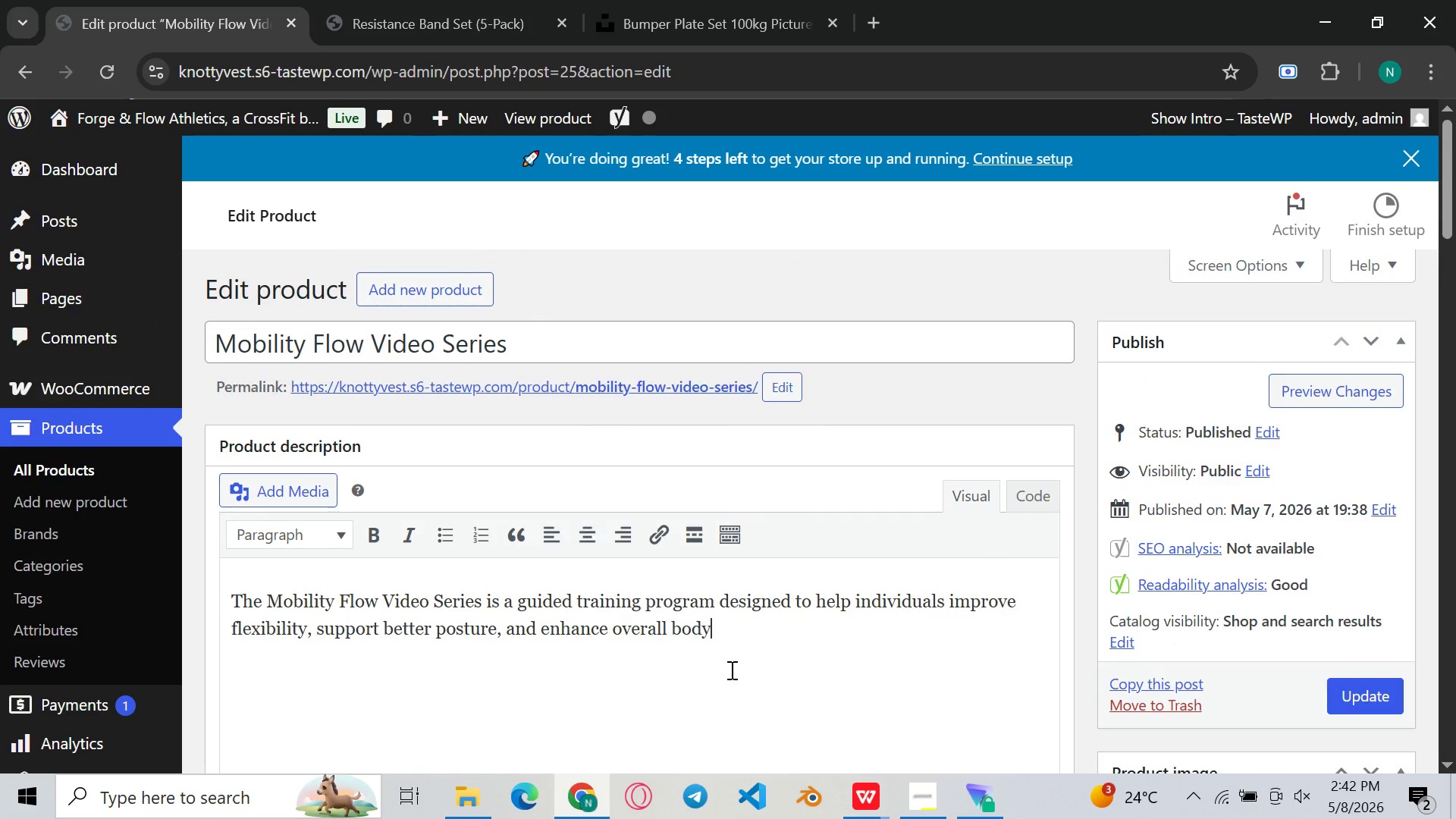 
left_click([746, 654])
 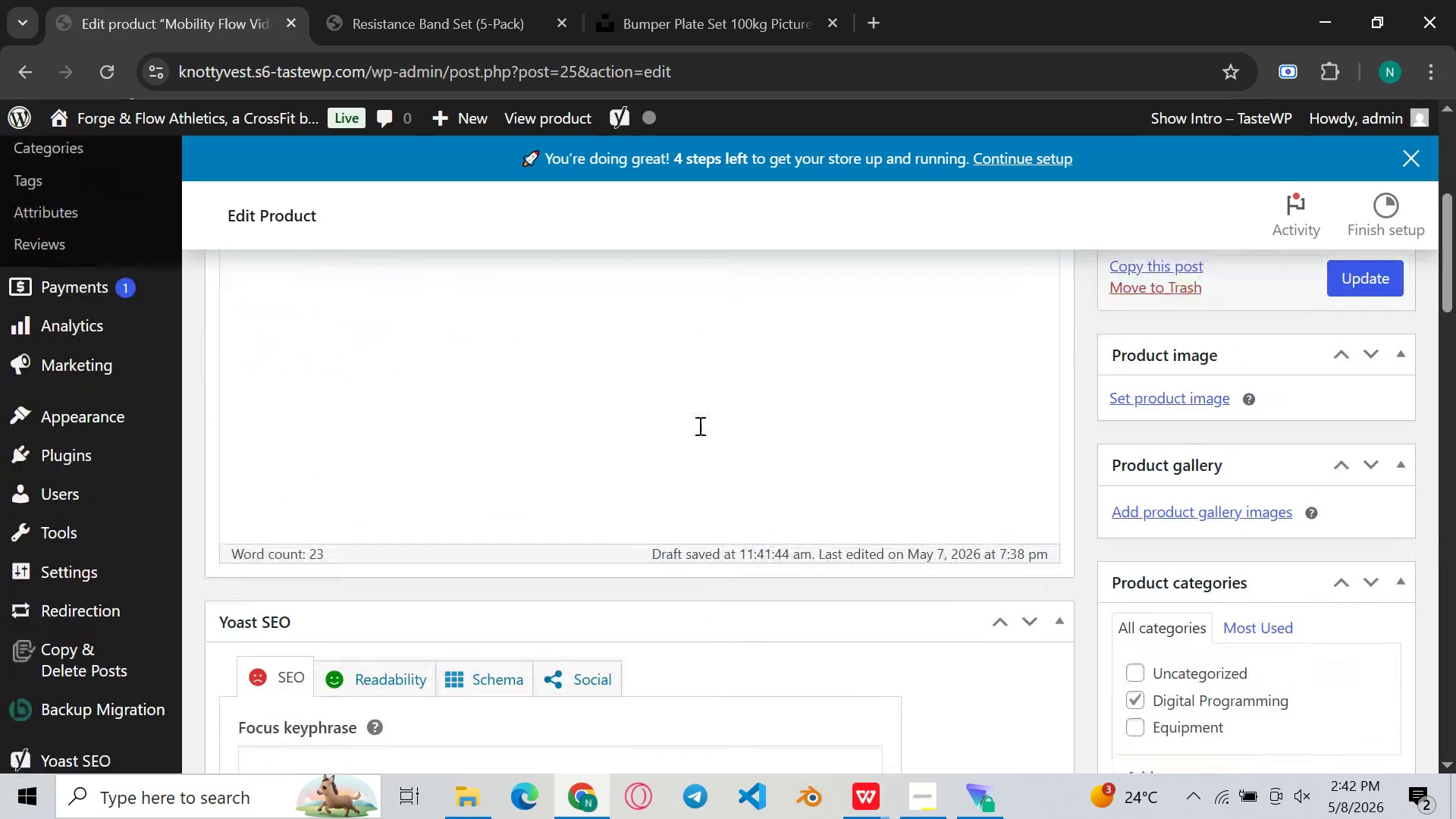 
left_click([698, 425])
 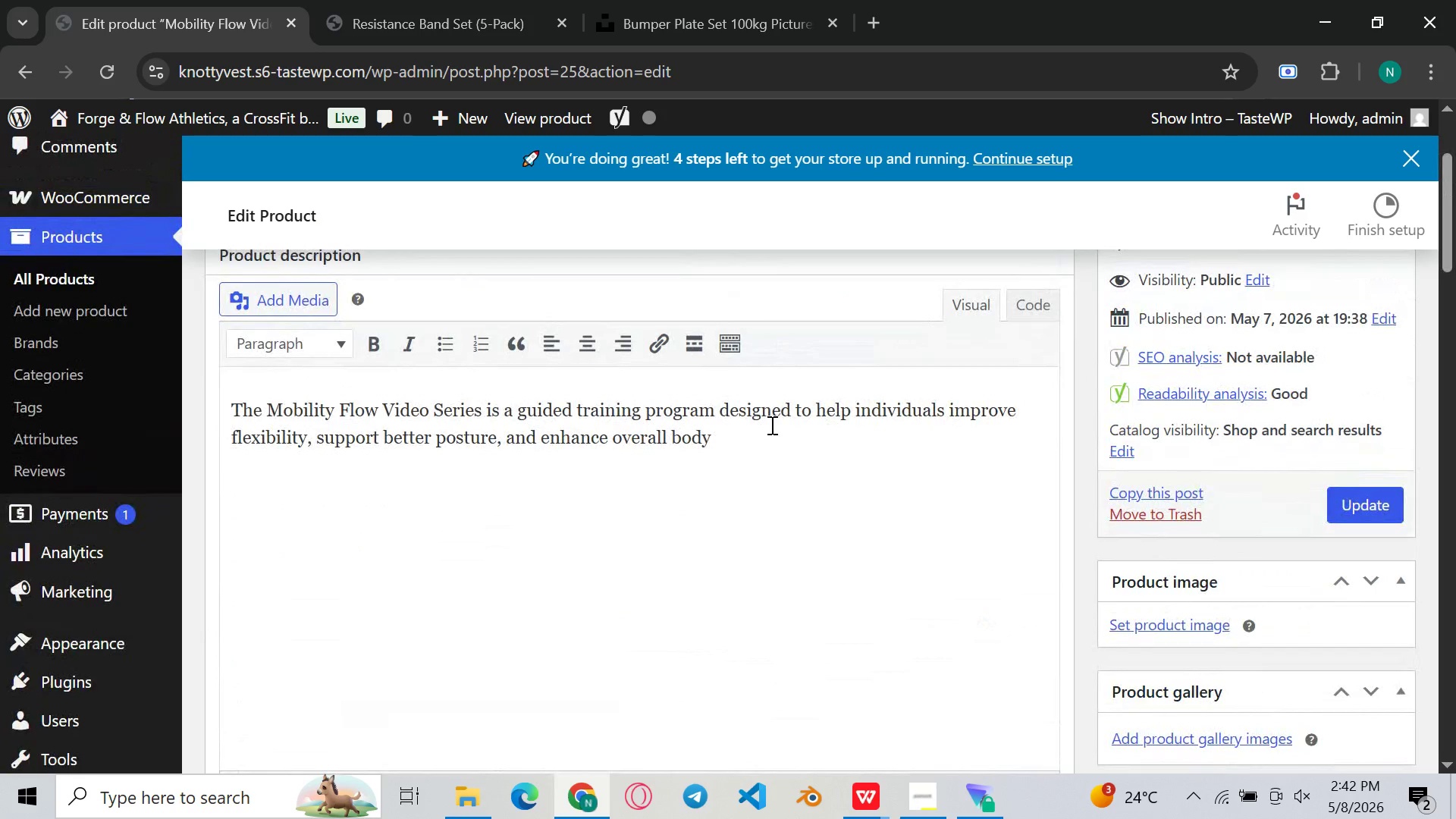 
left_click([770, 425])
 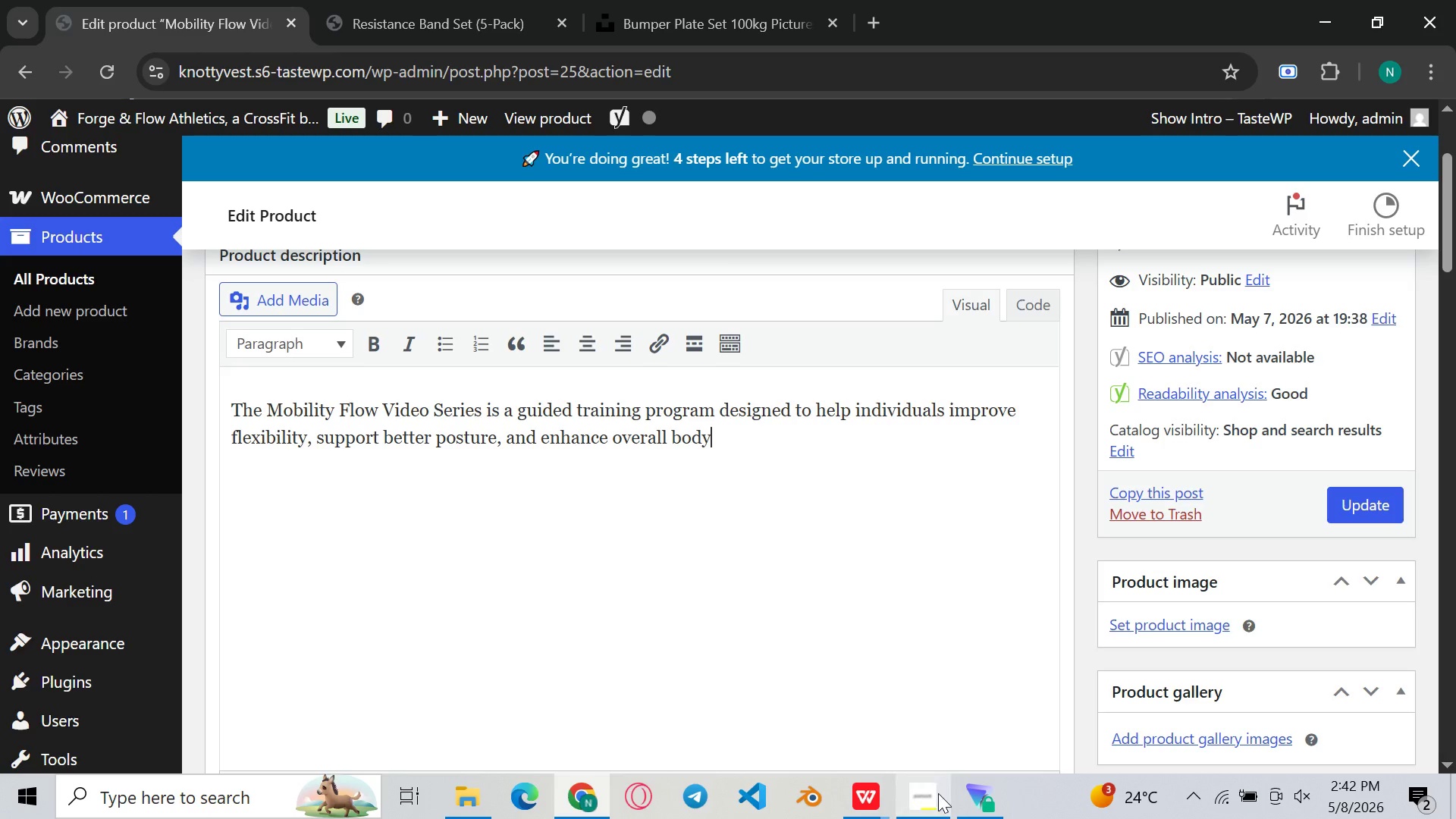 
mouse_move([836, 497])
 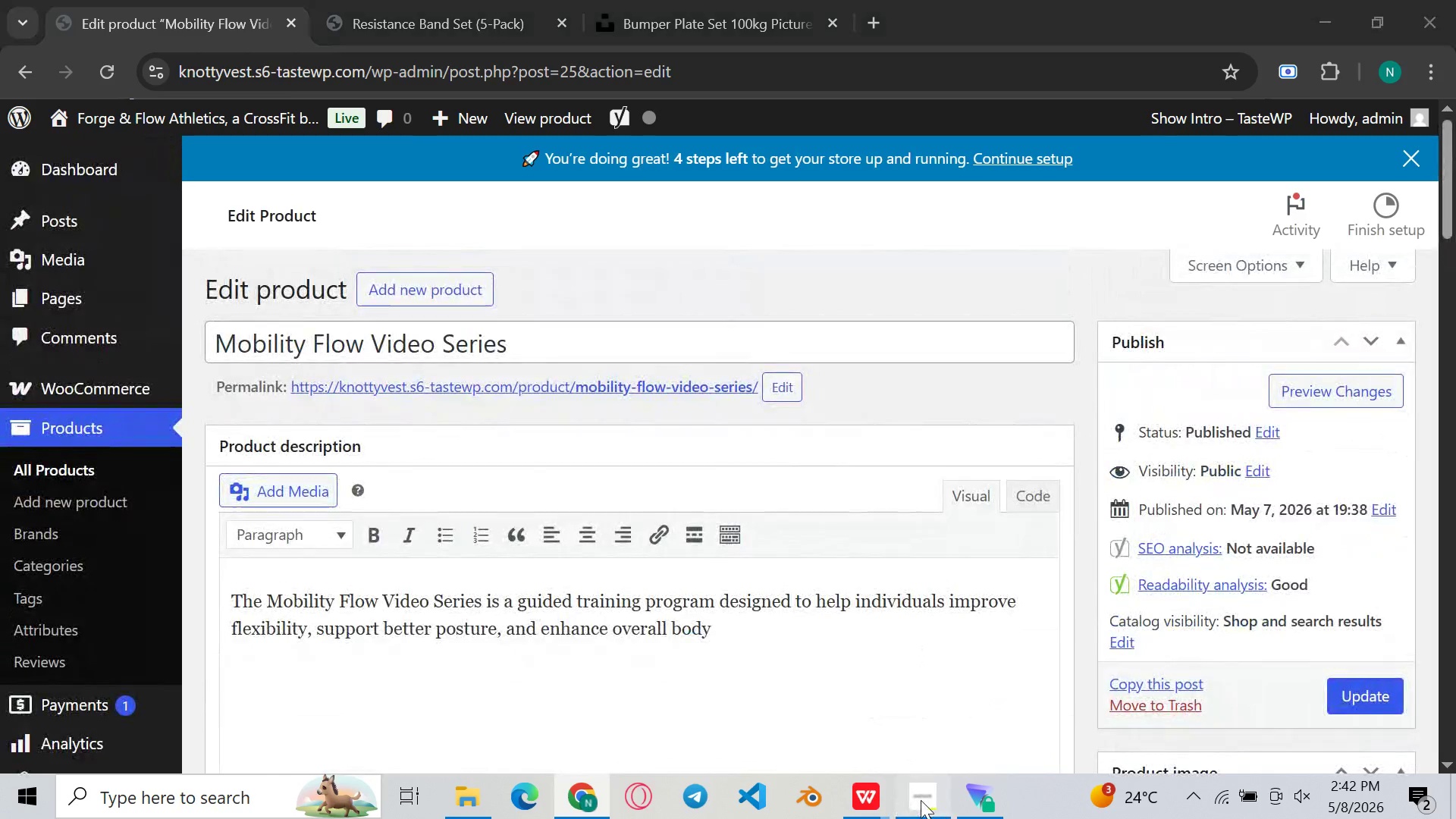 
left_click([921, 800])